 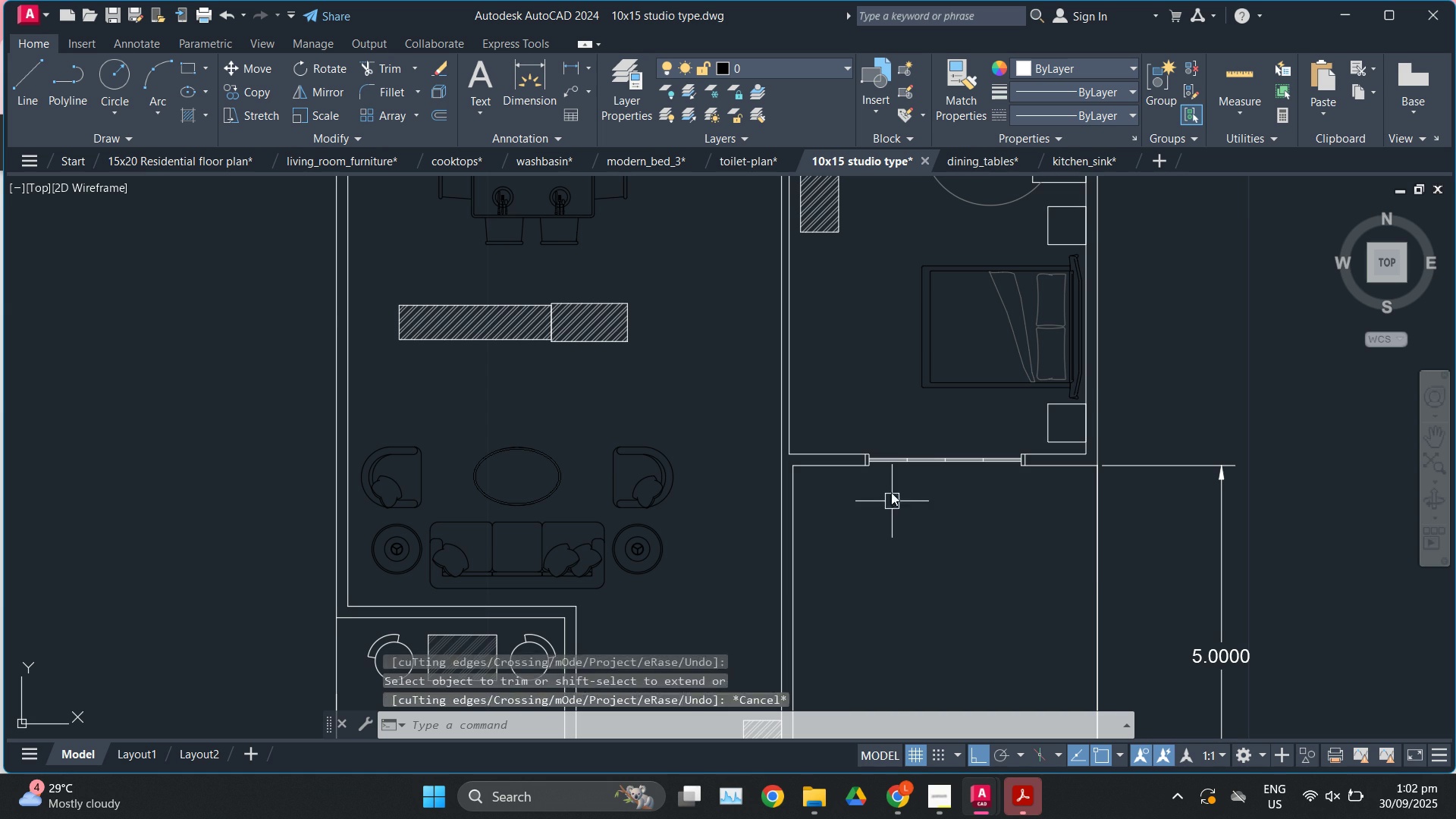 
scroll: coordinate [873, 448], scroll_direction: down, amount: 1.0
 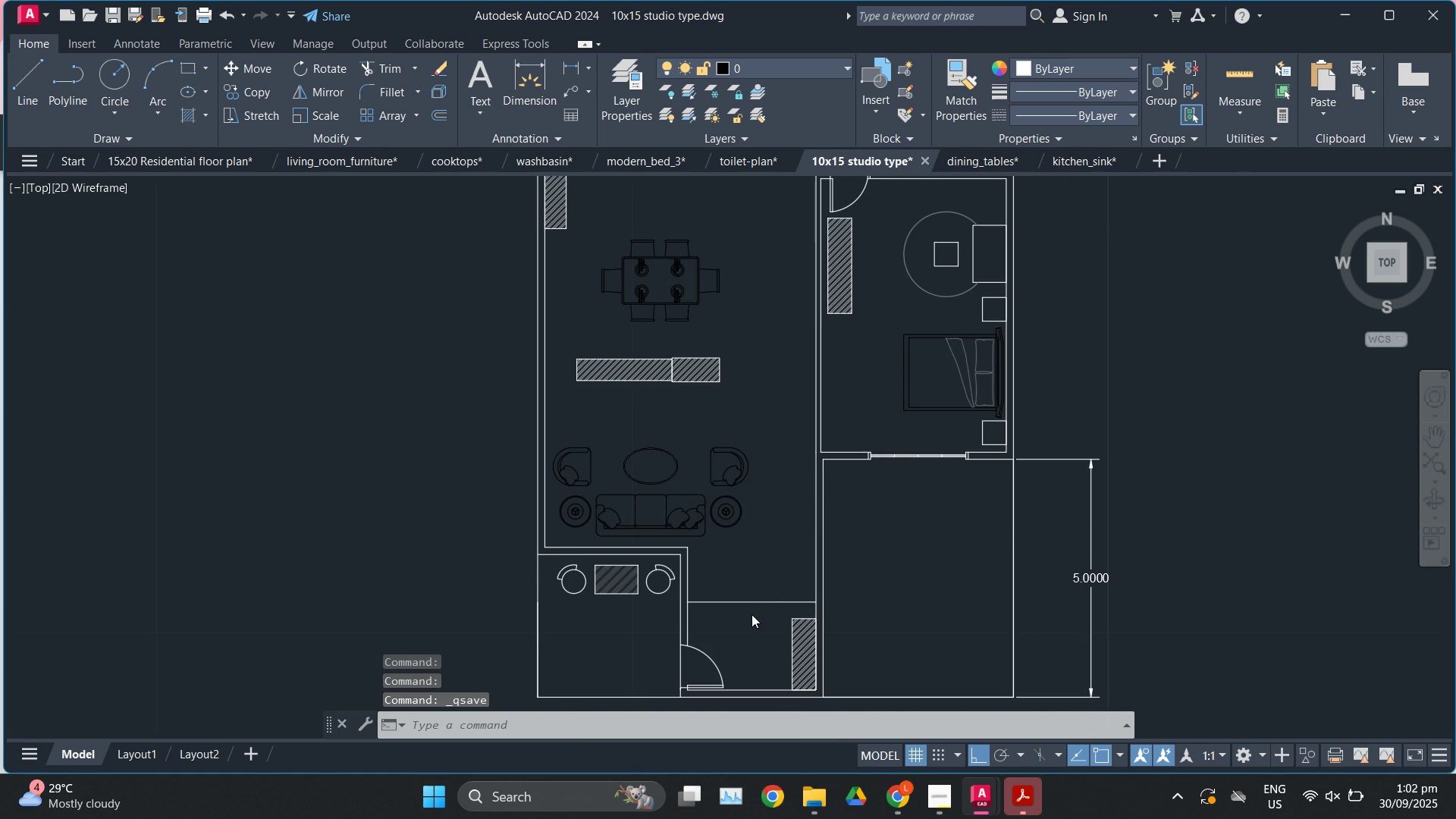 
scroll: coordinate [752, 614], scroll_direction: up, amount: 1.0
 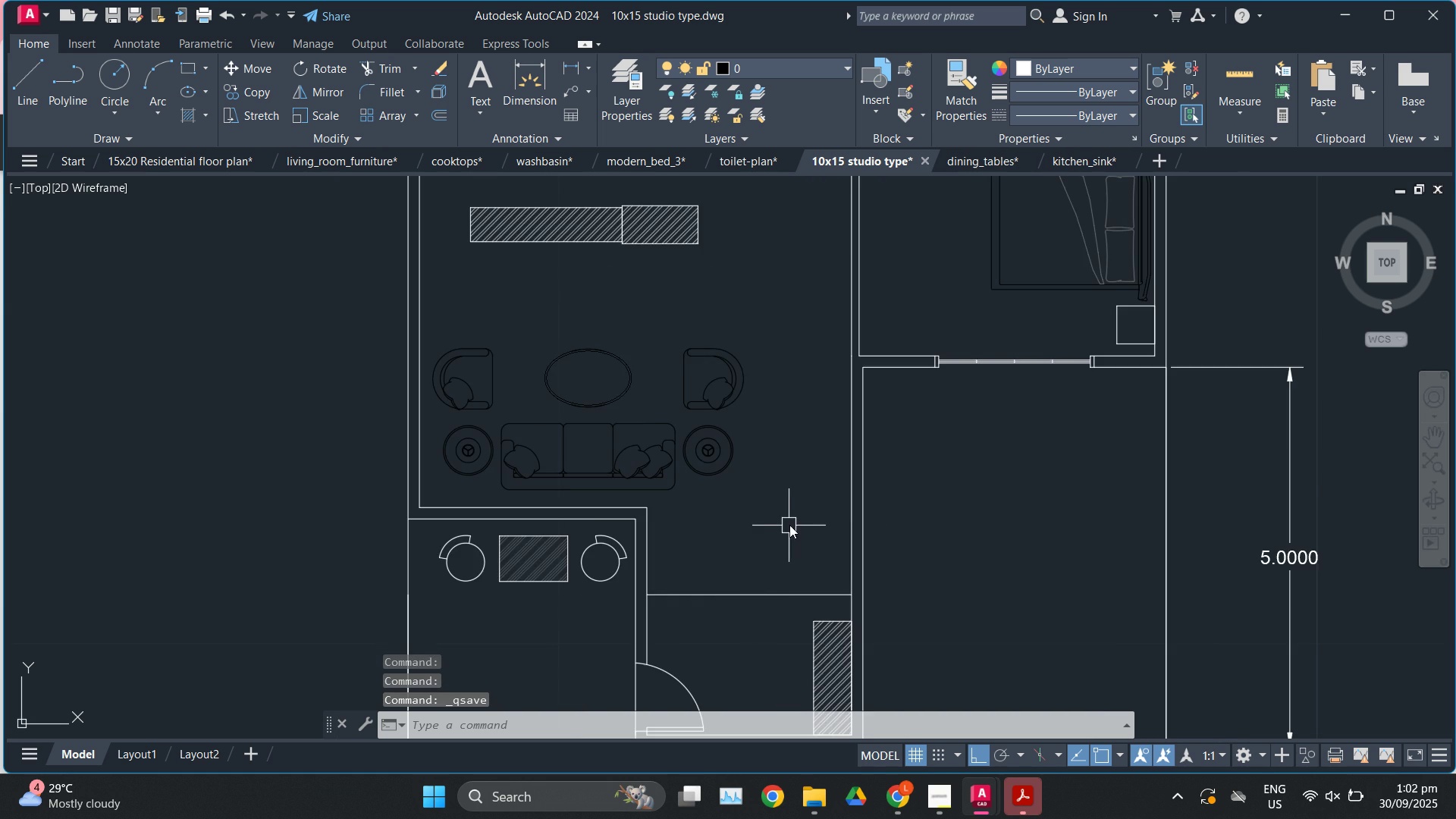 
scroll: coordinate [791, 523], scroll_direction: down, amount: 1.0
 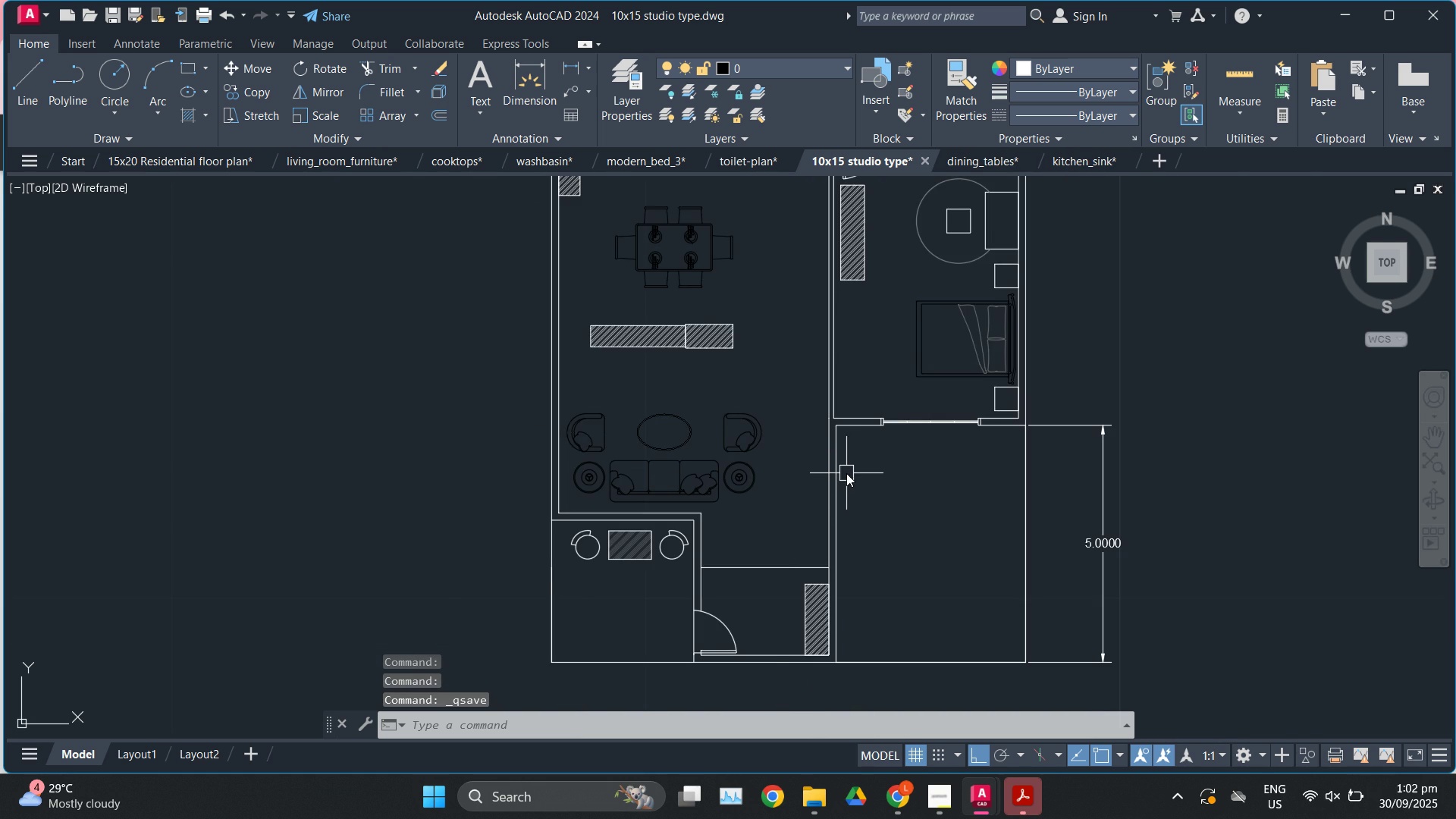 
scroll: coordinate [846, 473], scroll_direction: up, amount: 1.0
 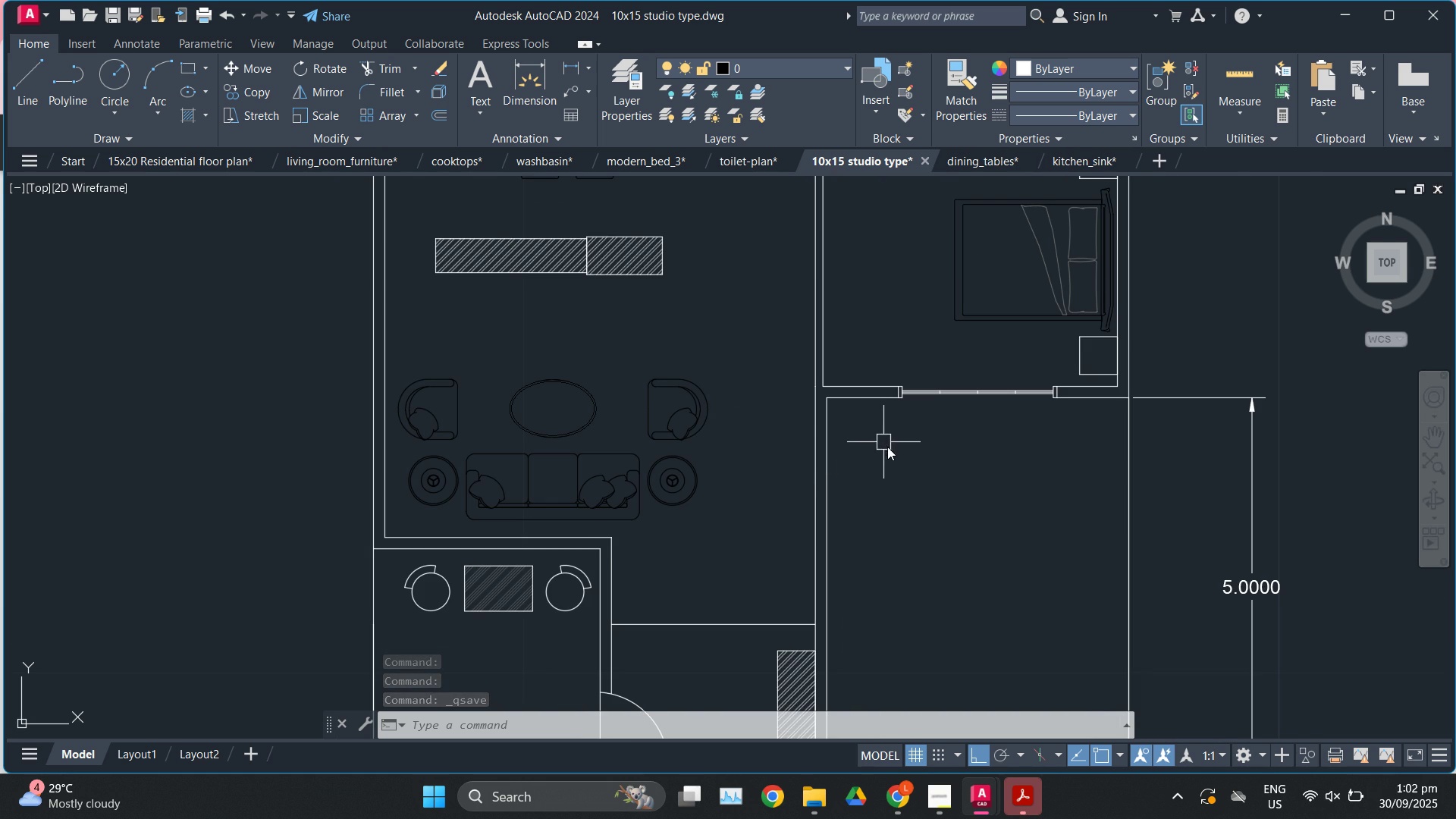 
scroll: coordinate [944, 528], scroll_direction: down, amount: 1.0